 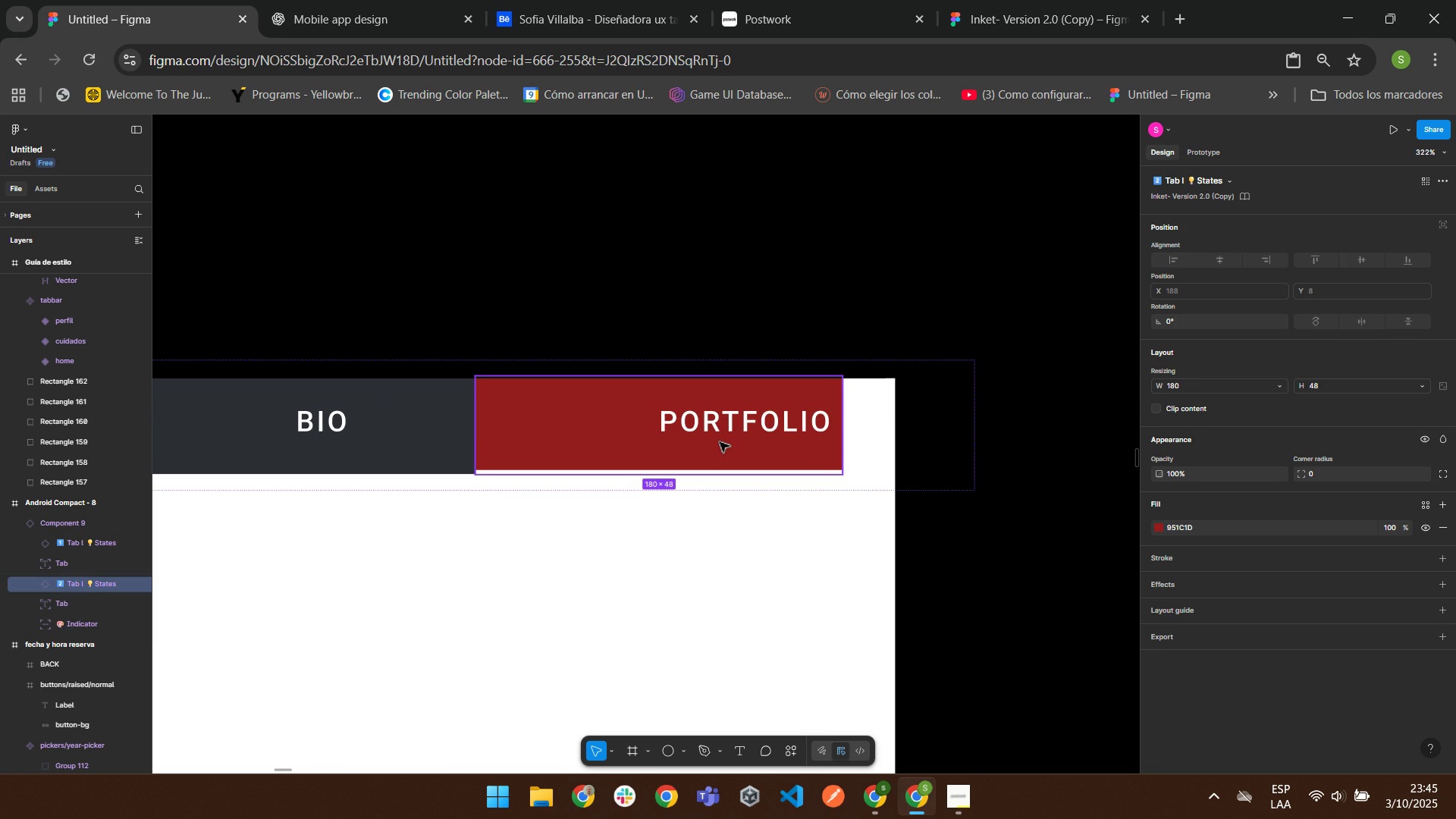 
triple_click([719, 441])
 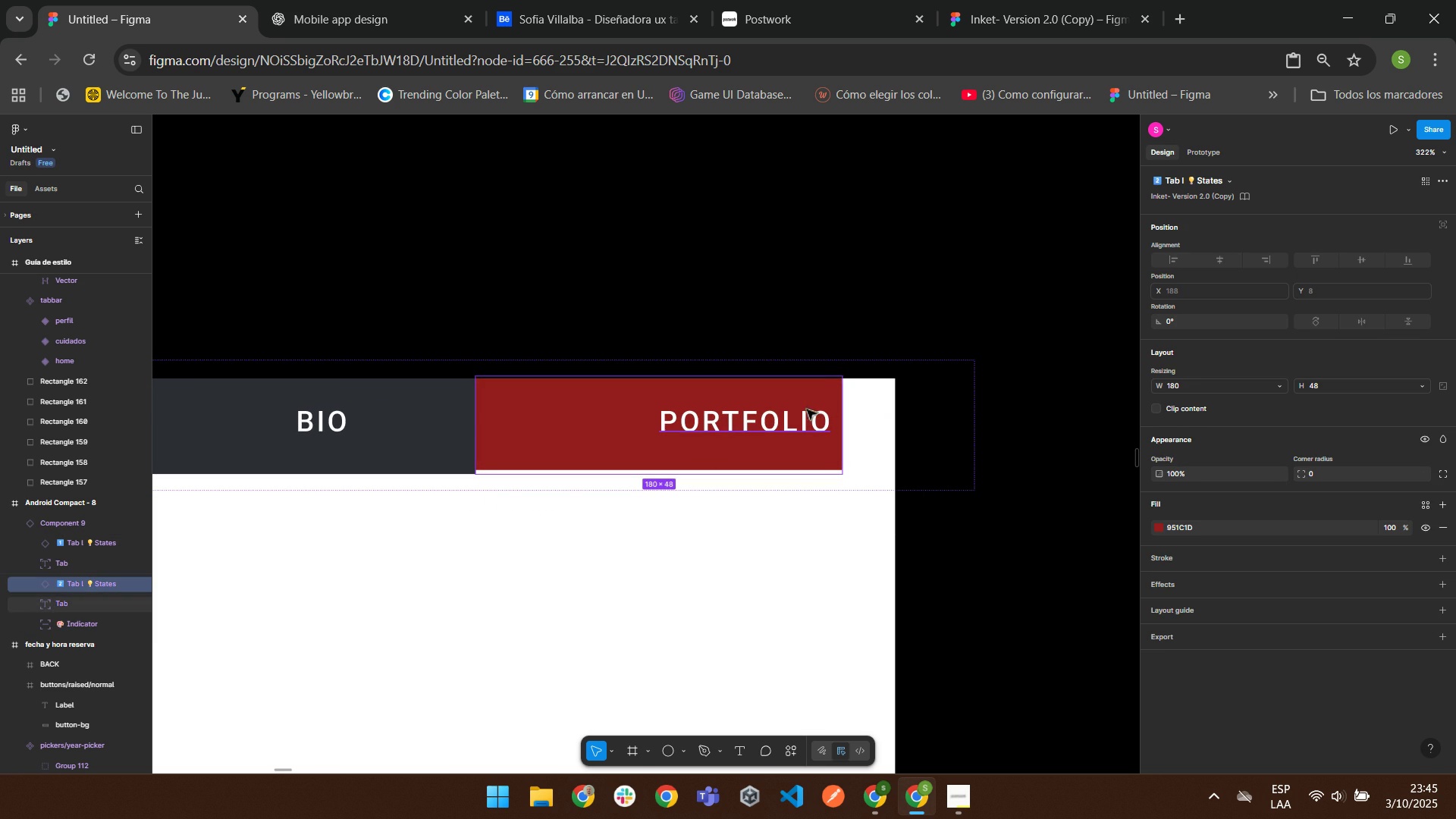 
double_click([814, 397])
 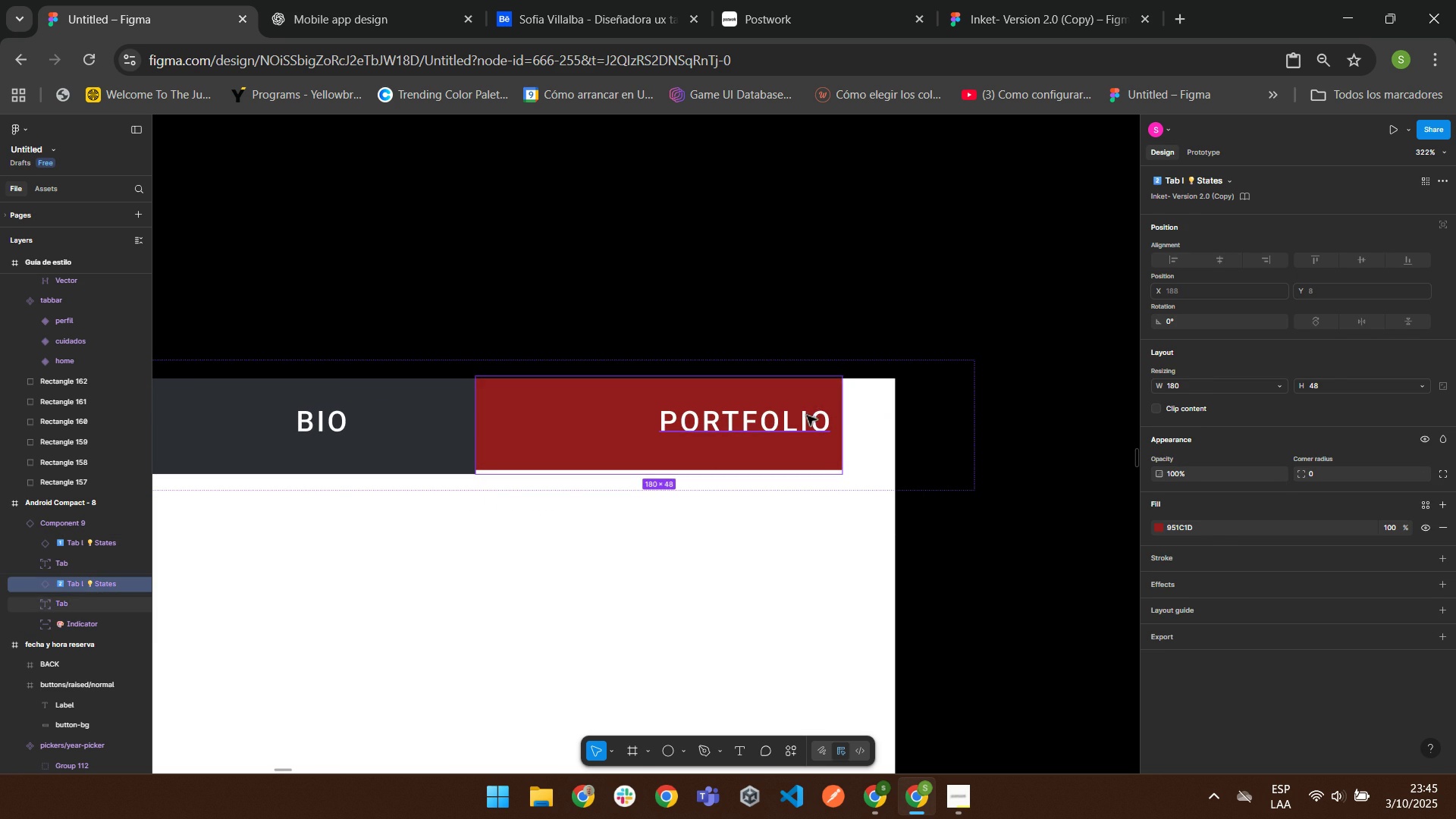 
triple_click([806, 415])
 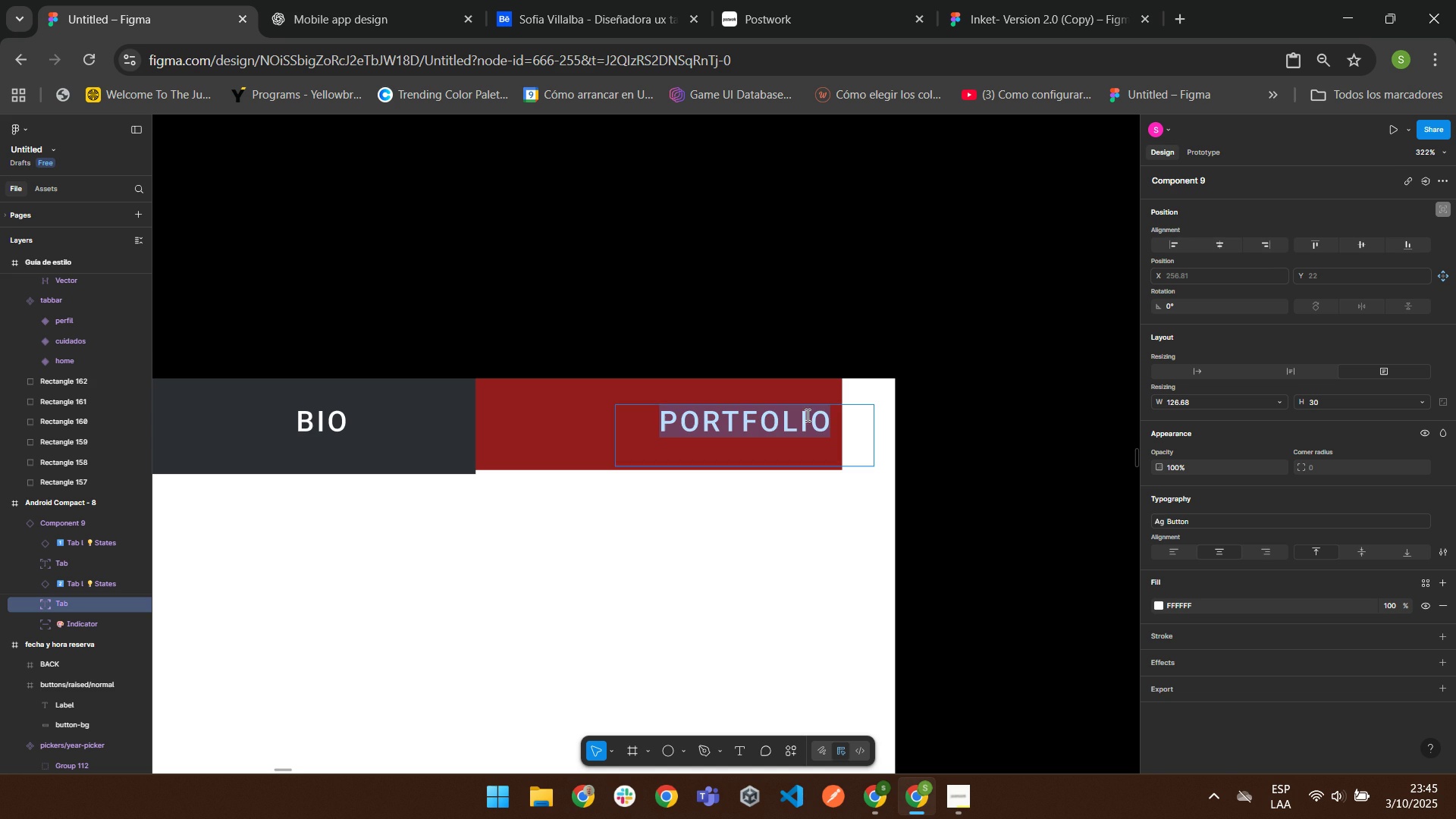 
triple_click([806, 415])
 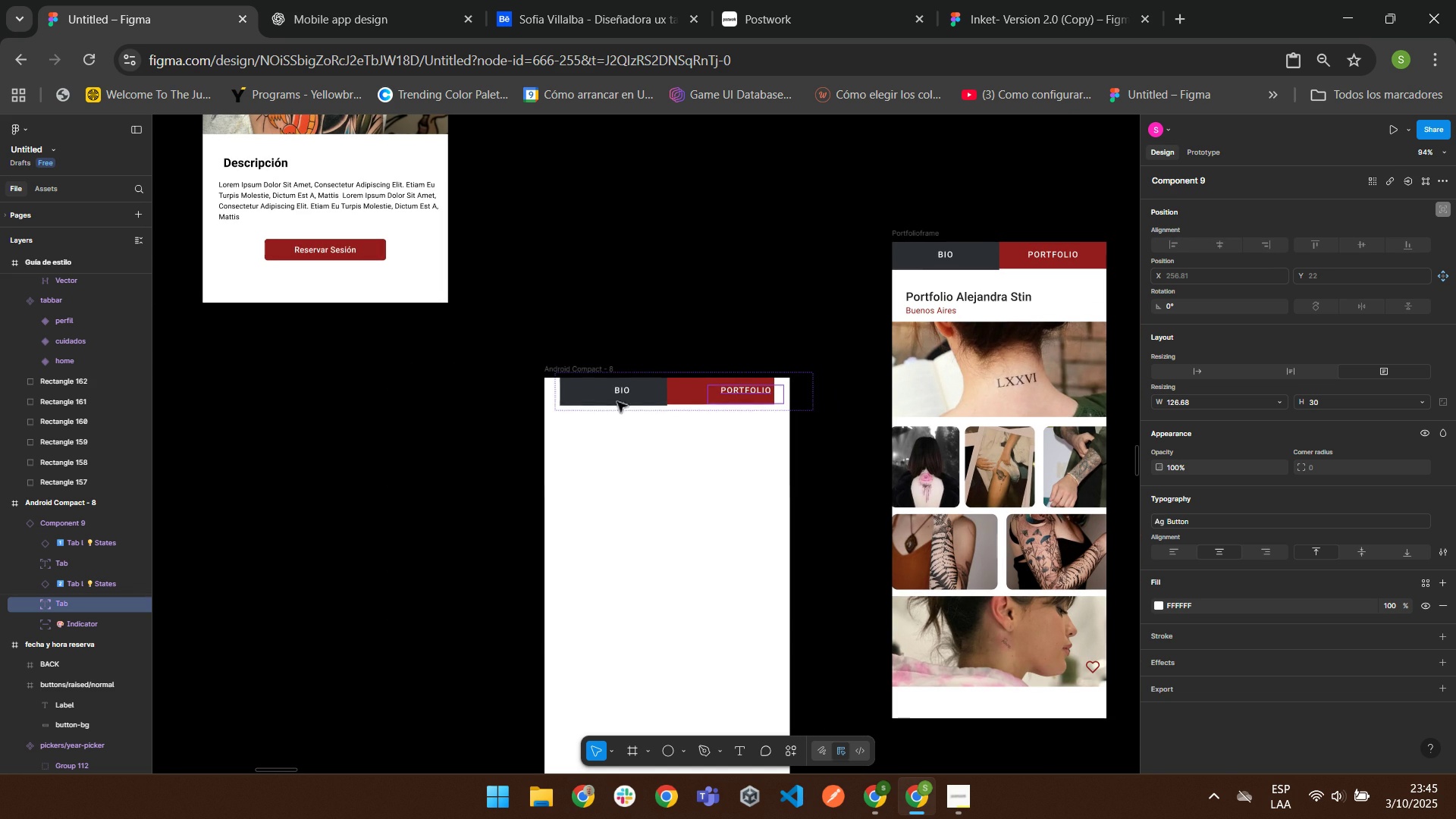 
left_click([609, 391])